 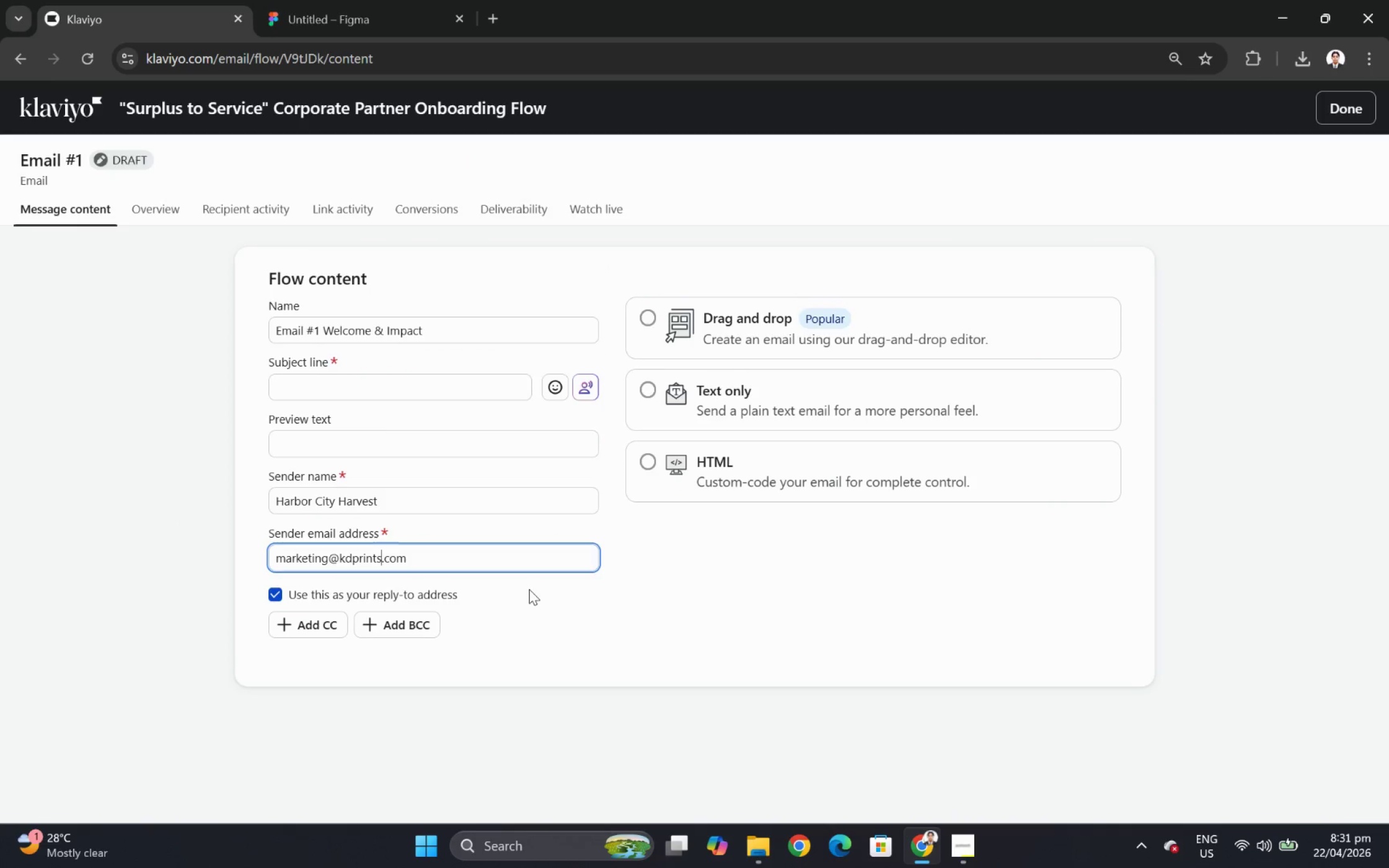 
key(Backspace)
key(Backspace)
key(Backspace)
key(Backspace)
key(Backspace)
key(Backspace)
key(Backspace)
key(Backspace)
type(harborcityharvest)
 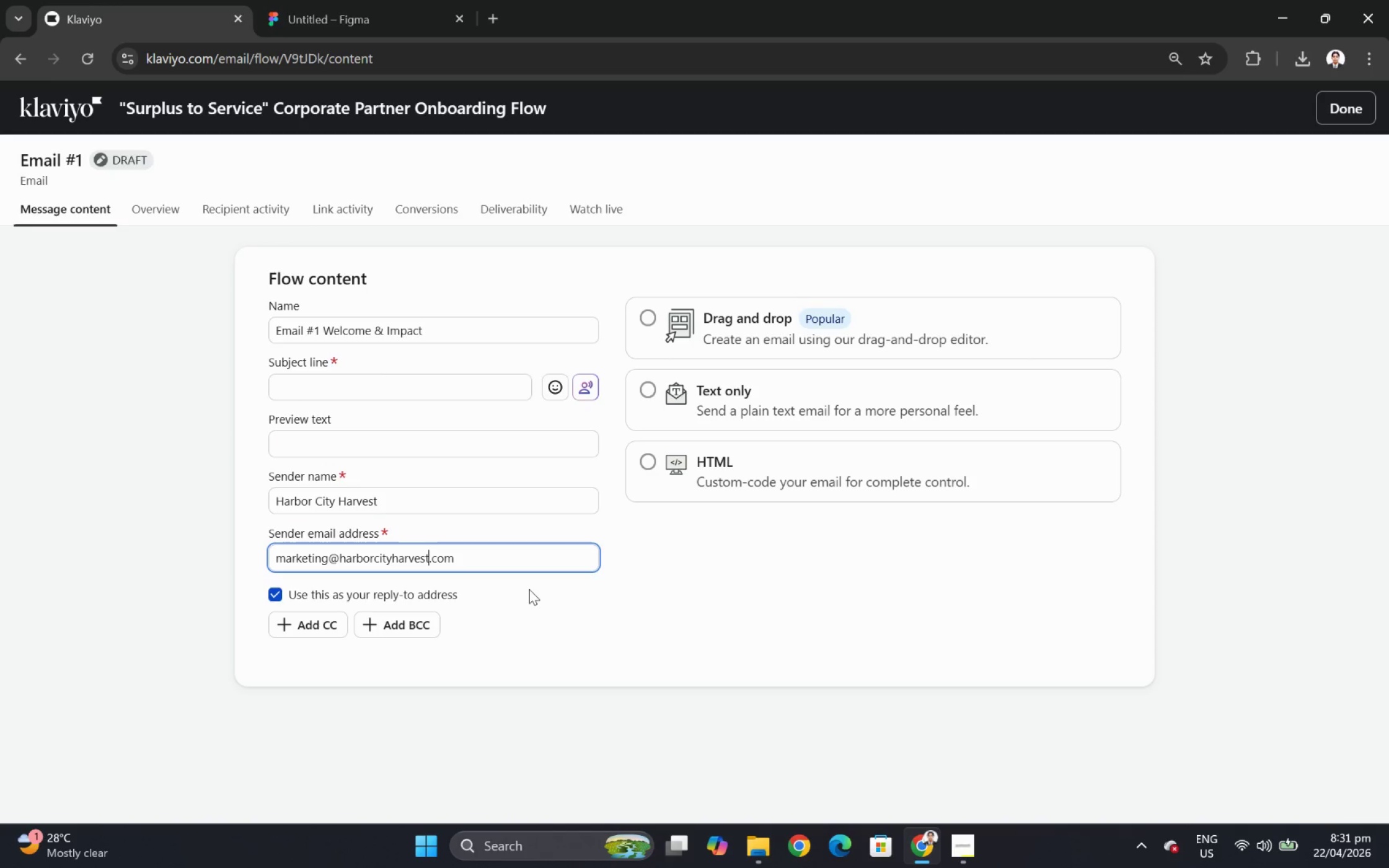 
wait(6.19)
 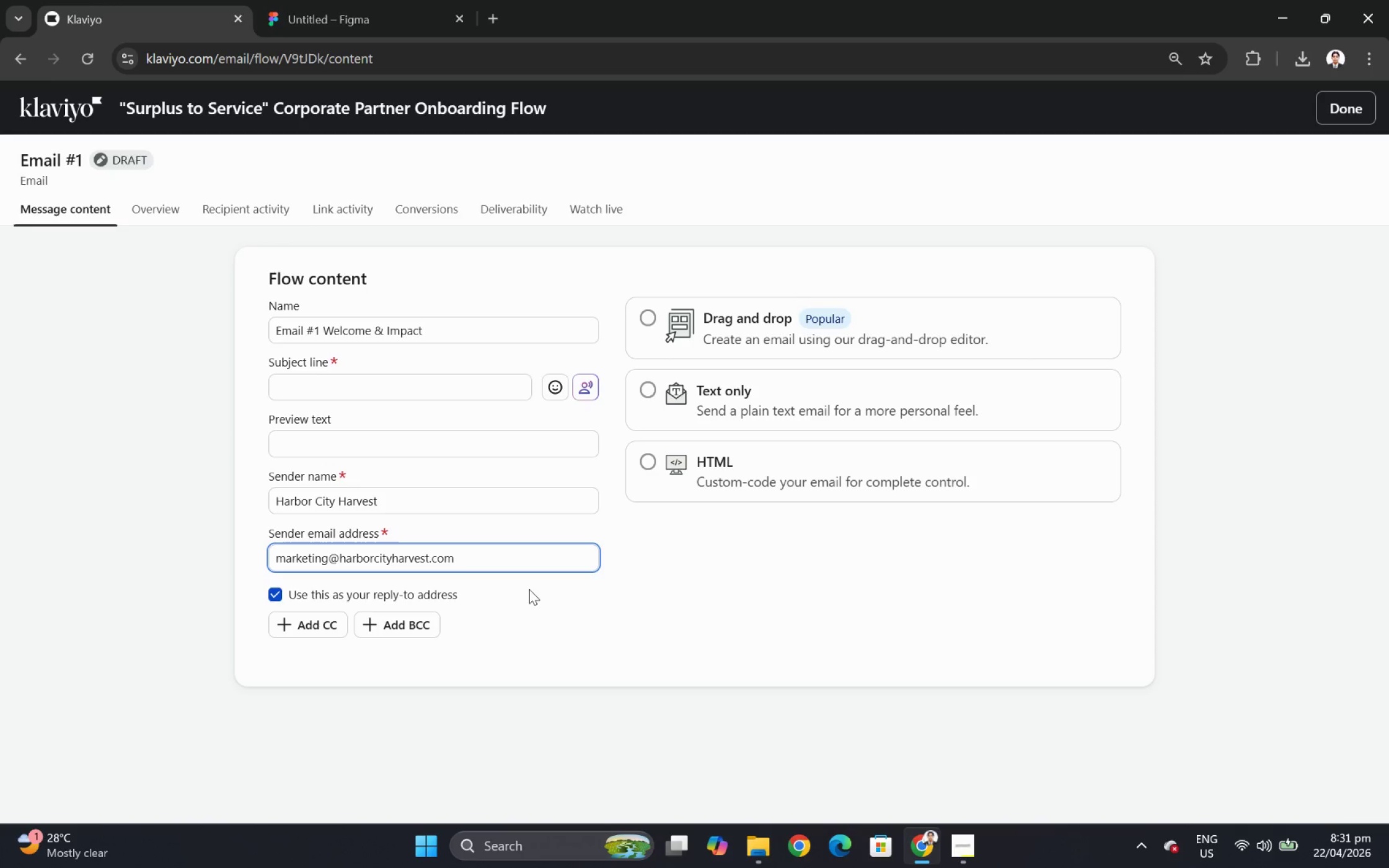 
left_click([374, 398])
 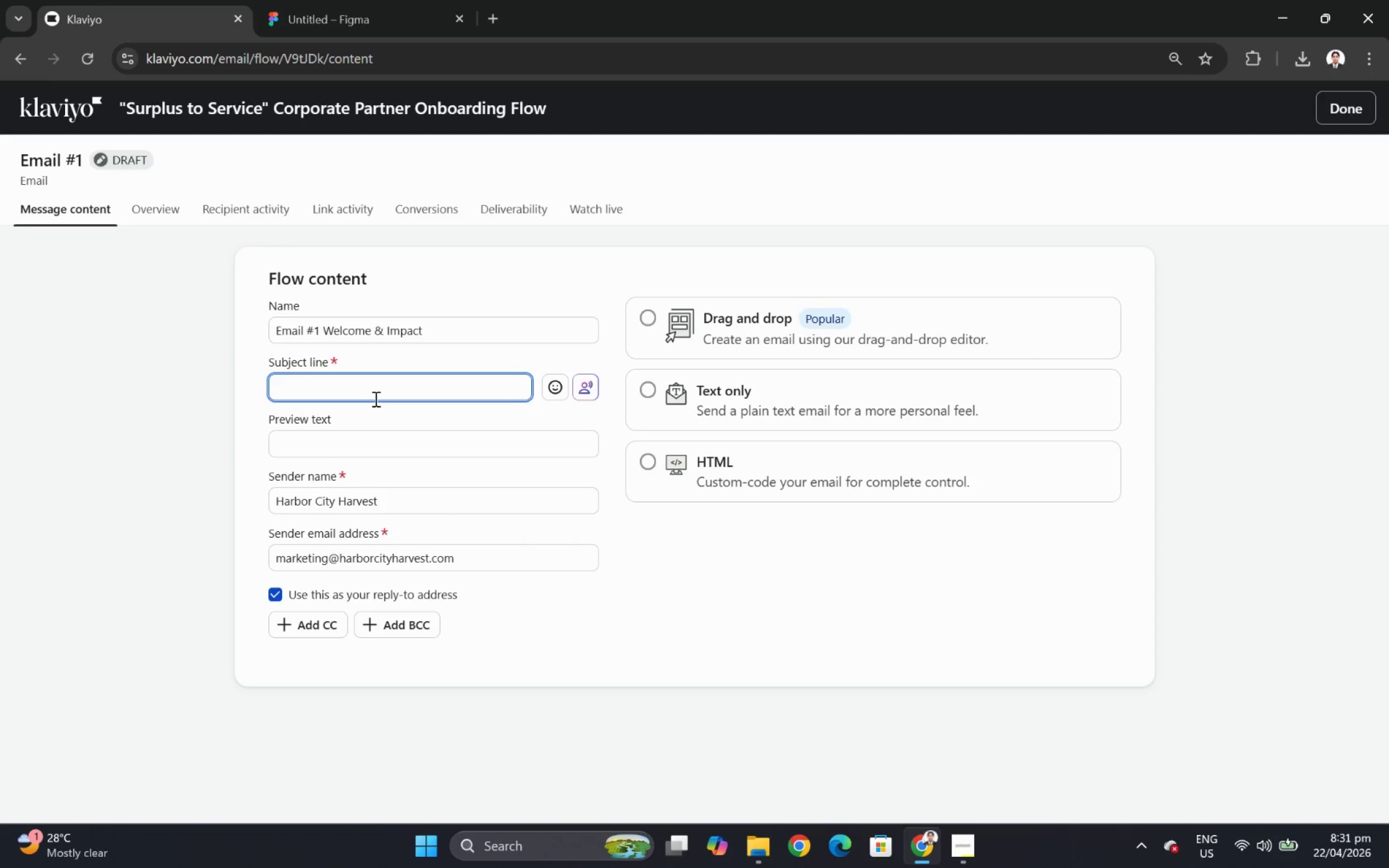 
wait(10.59)
 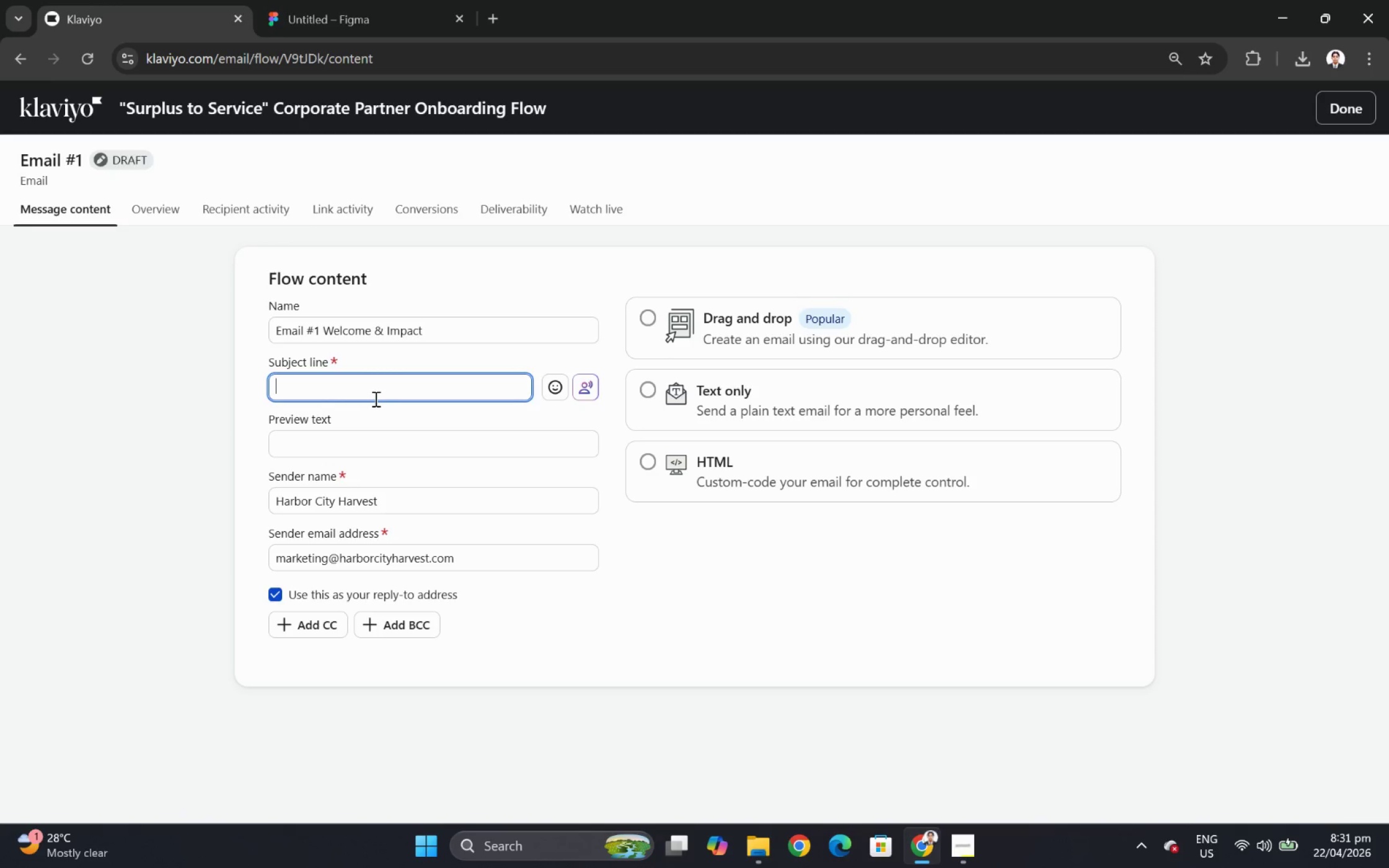 
type(Welcome)